 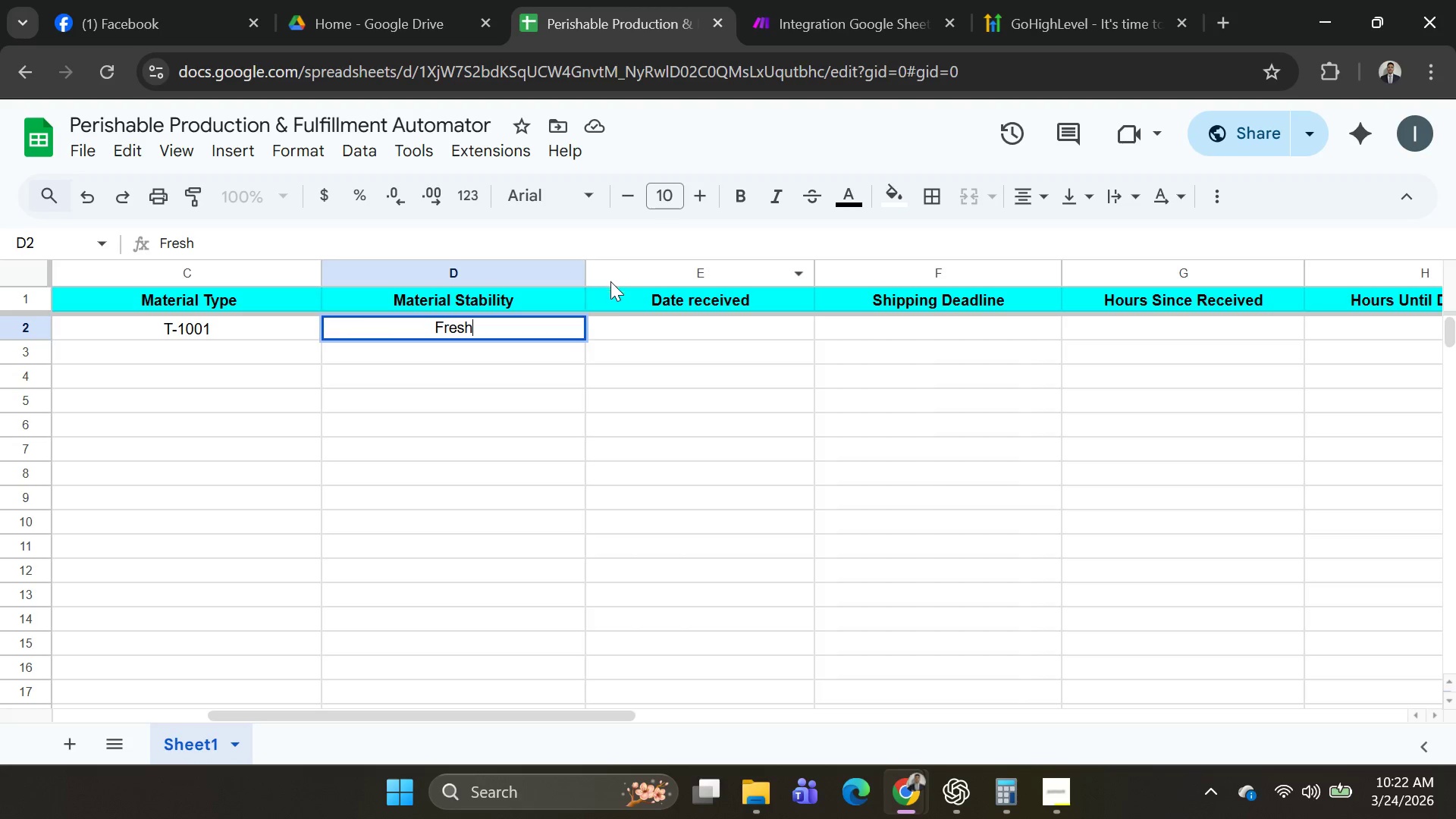 
left_click_drag(start_coordinate=[572, 718], to_coordinate=[350, 699])
 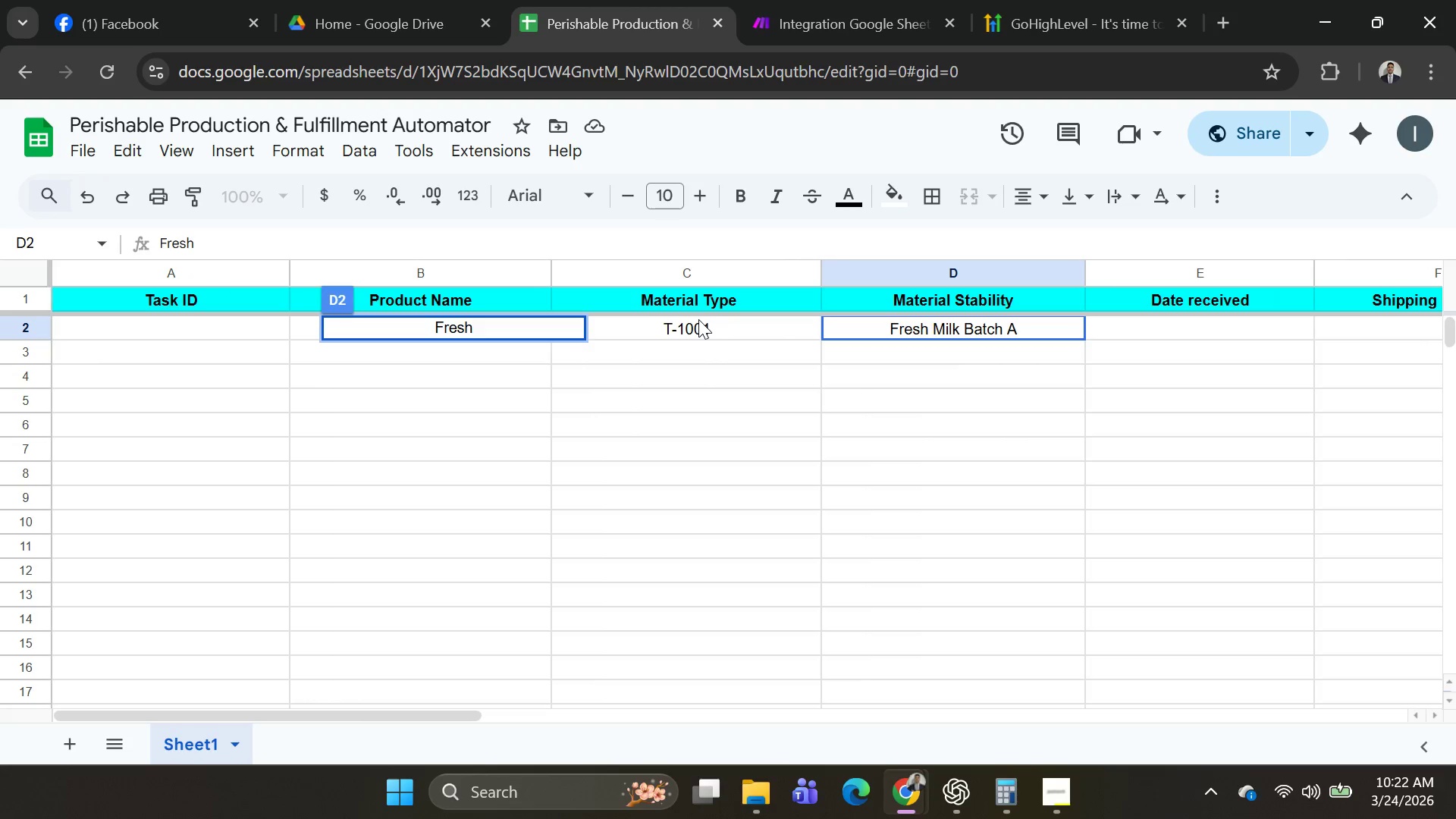 
left_click([704, 328])
 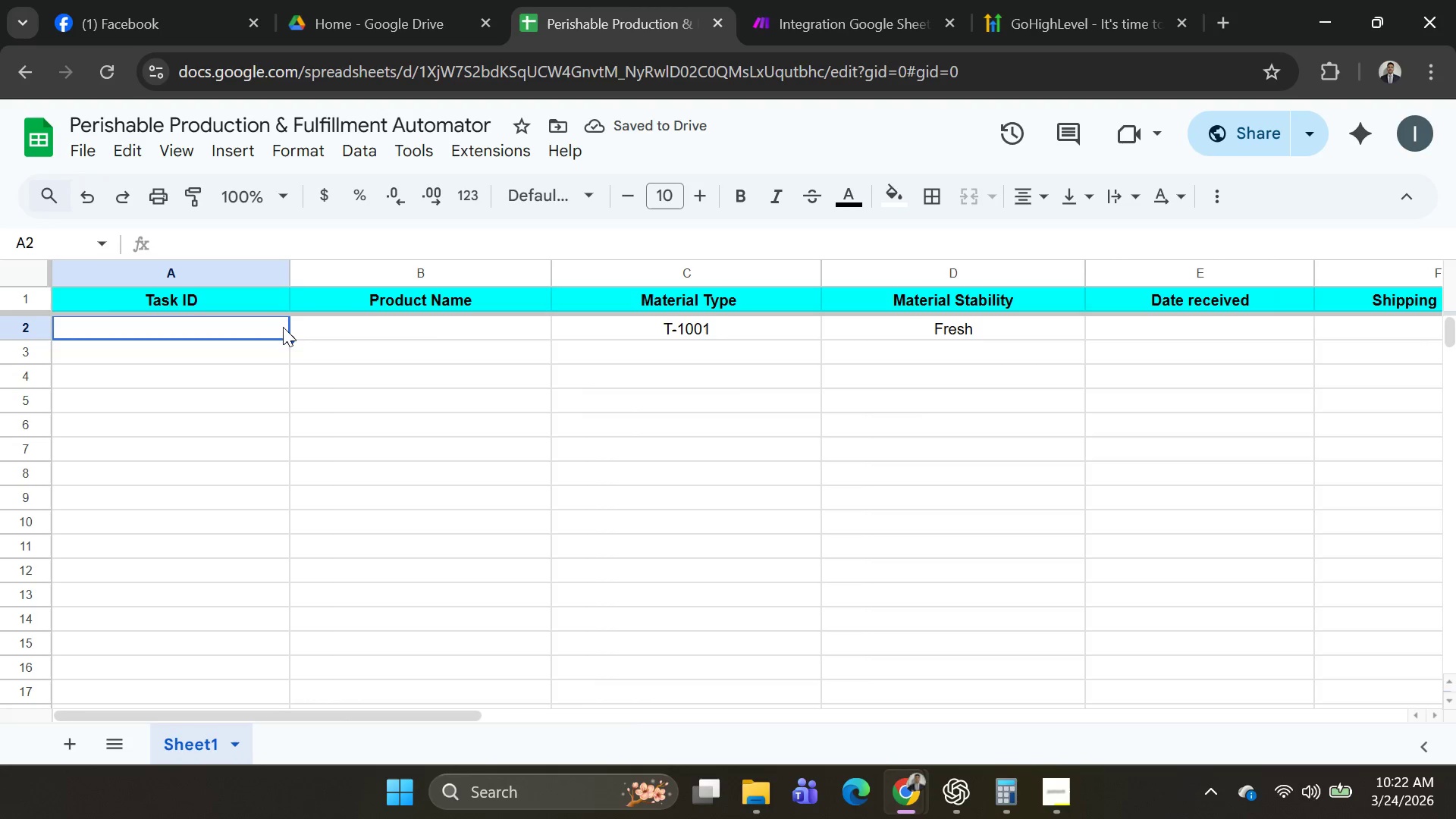 
hold_key(key=ControlLeft, duration=1.36)
 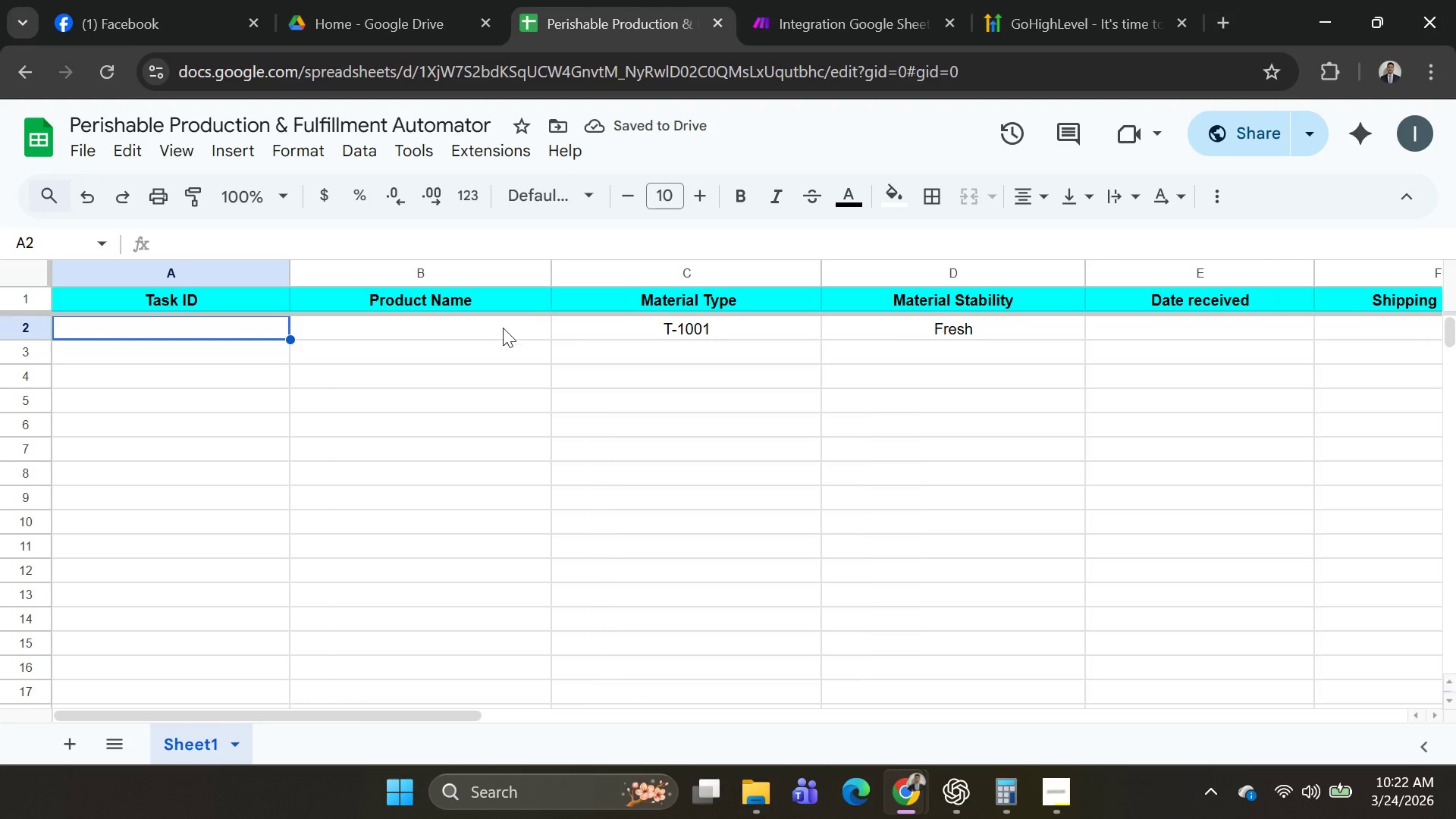 
left_click([502, 329])
 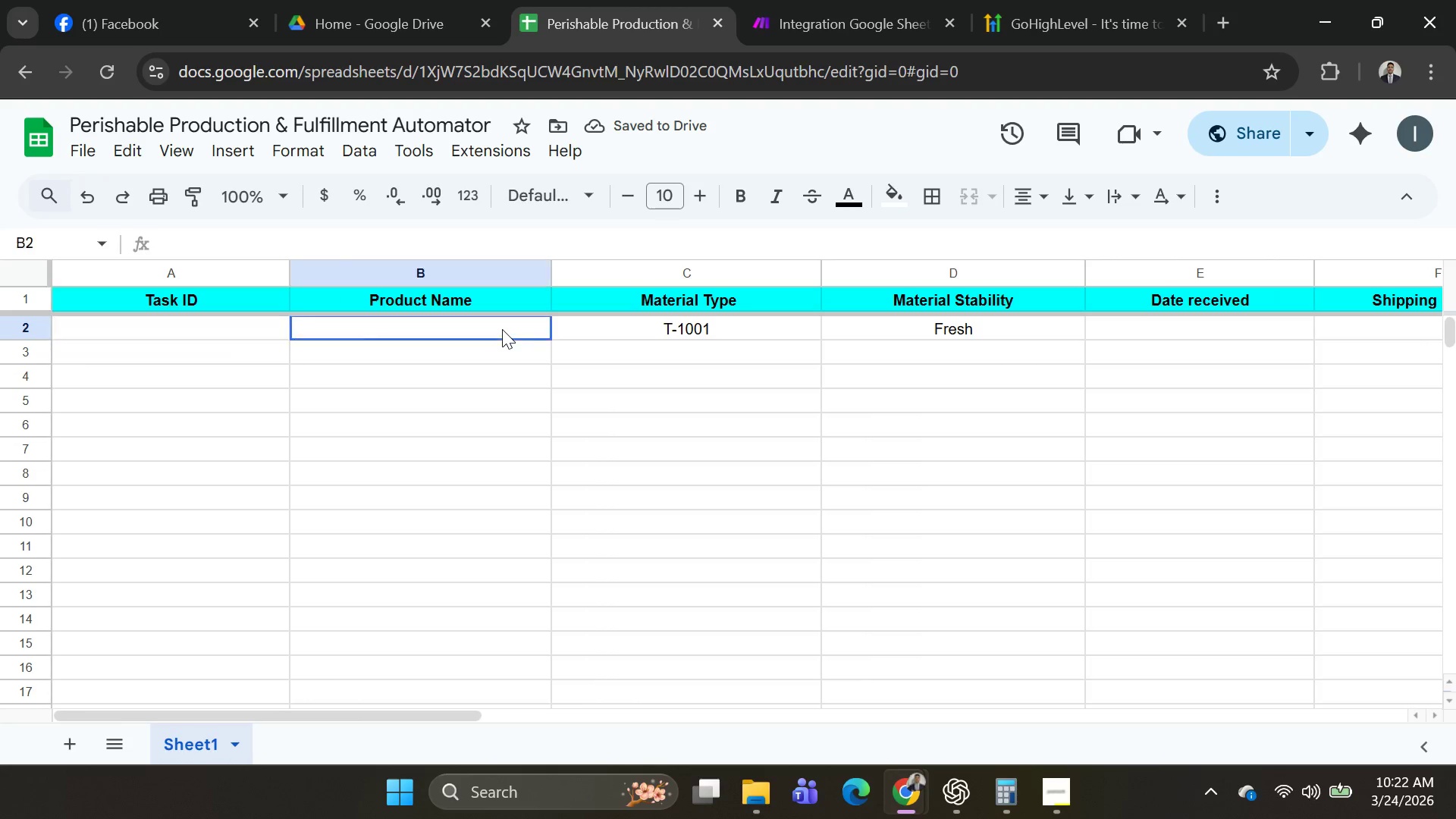 
key(Control+V)
 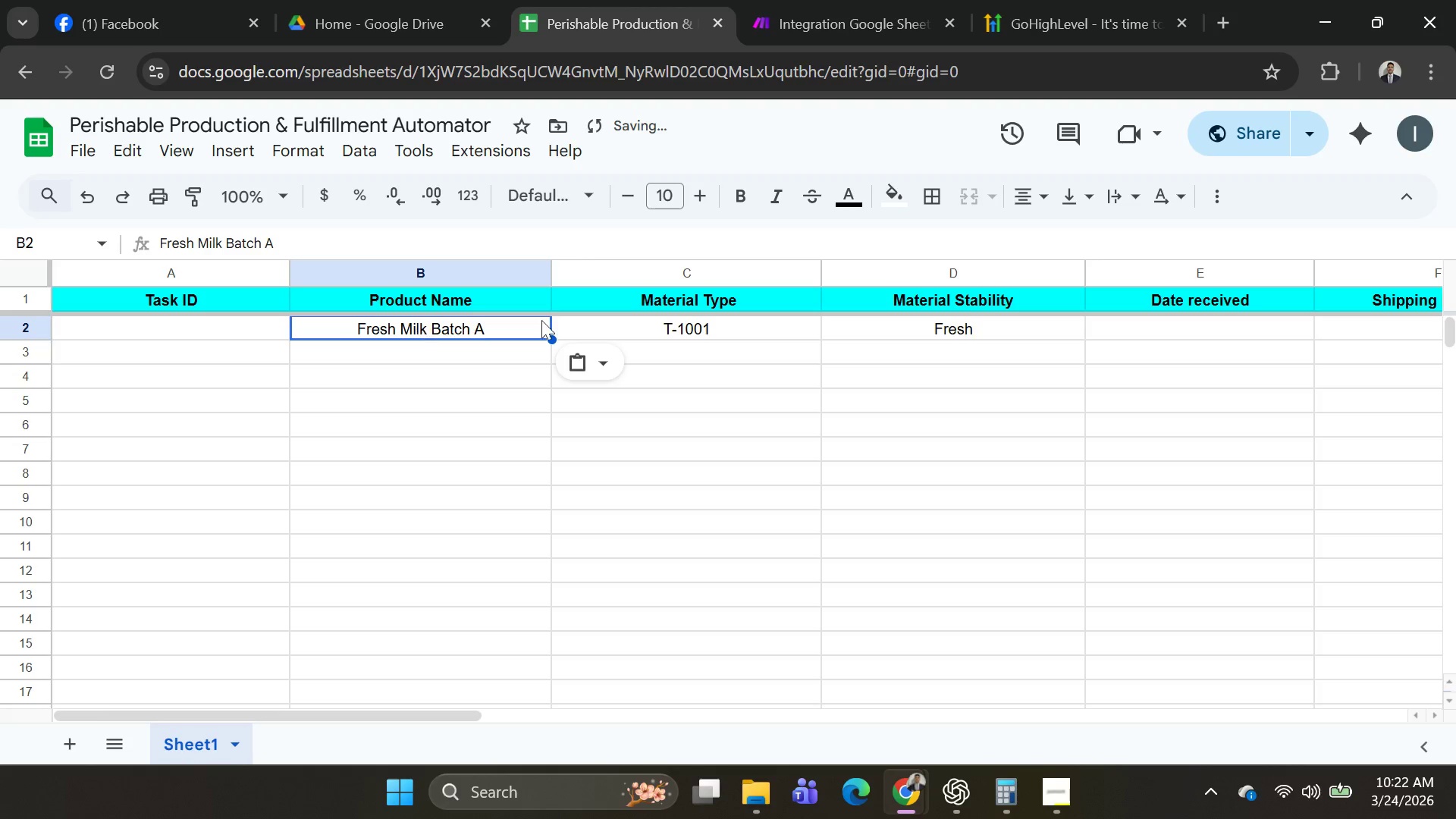 
left_click([650, 317])
 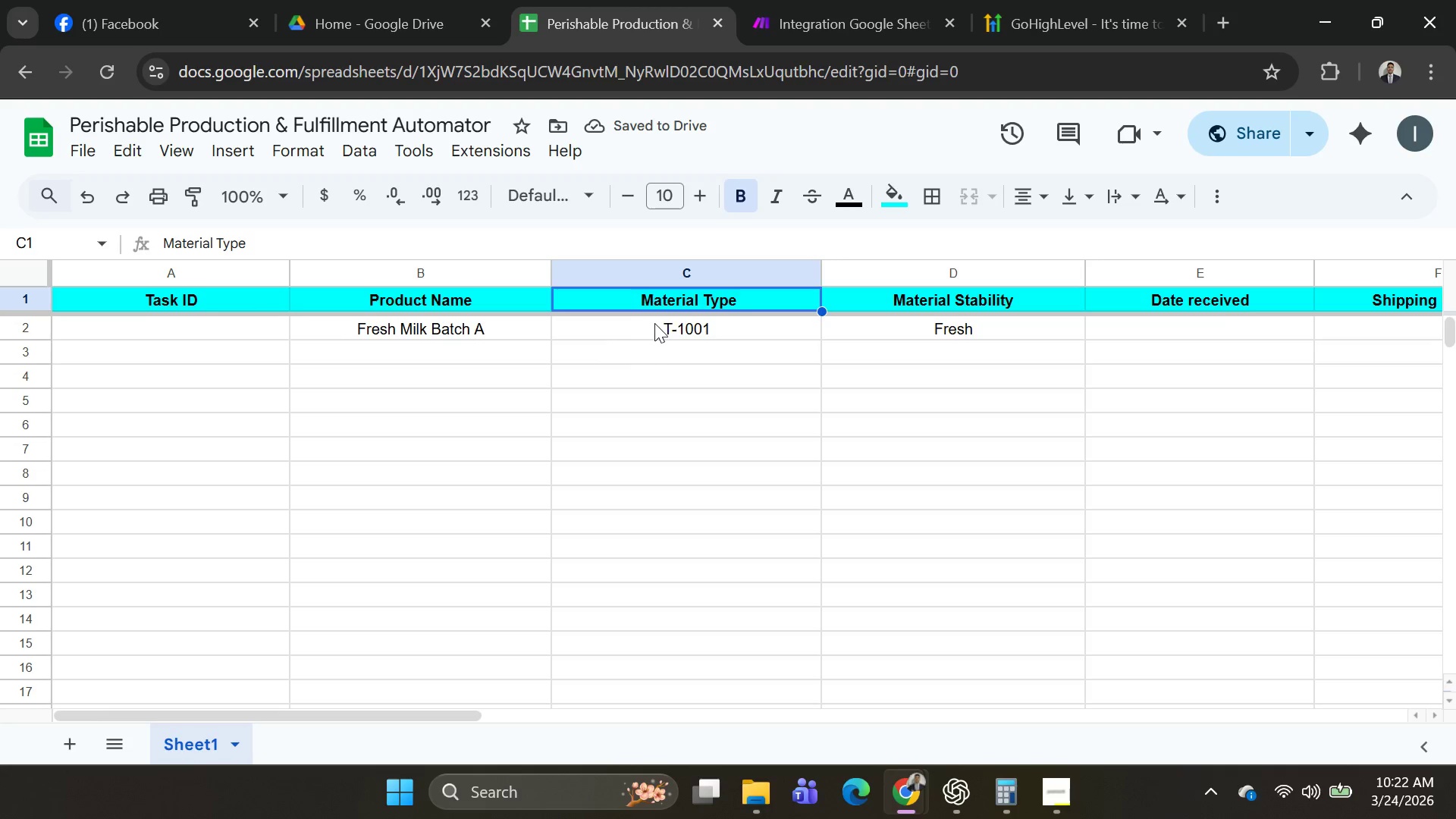 
left_click([657, 323])
 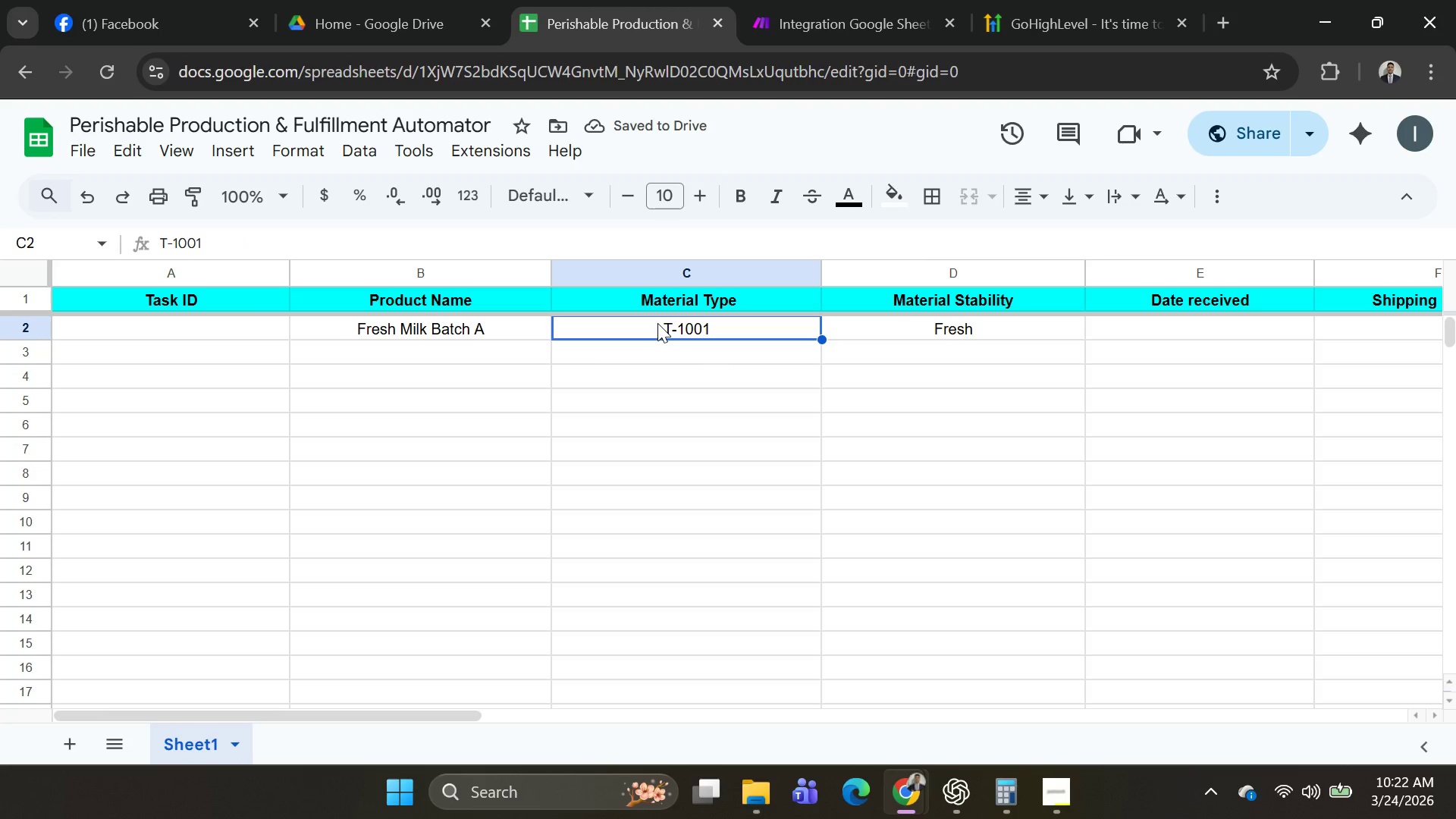 
key(Control+C)
 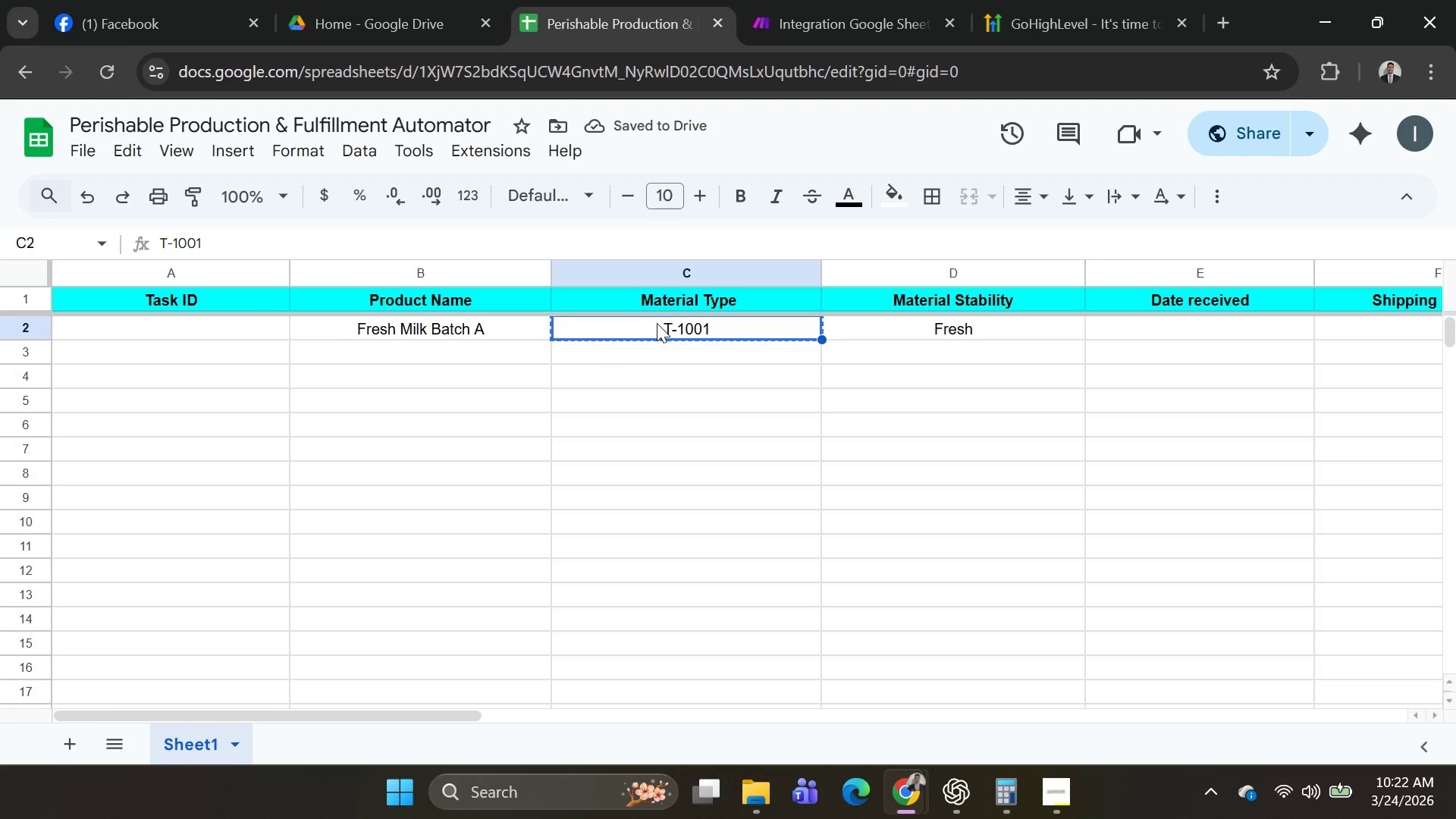 
key(Backspace)
 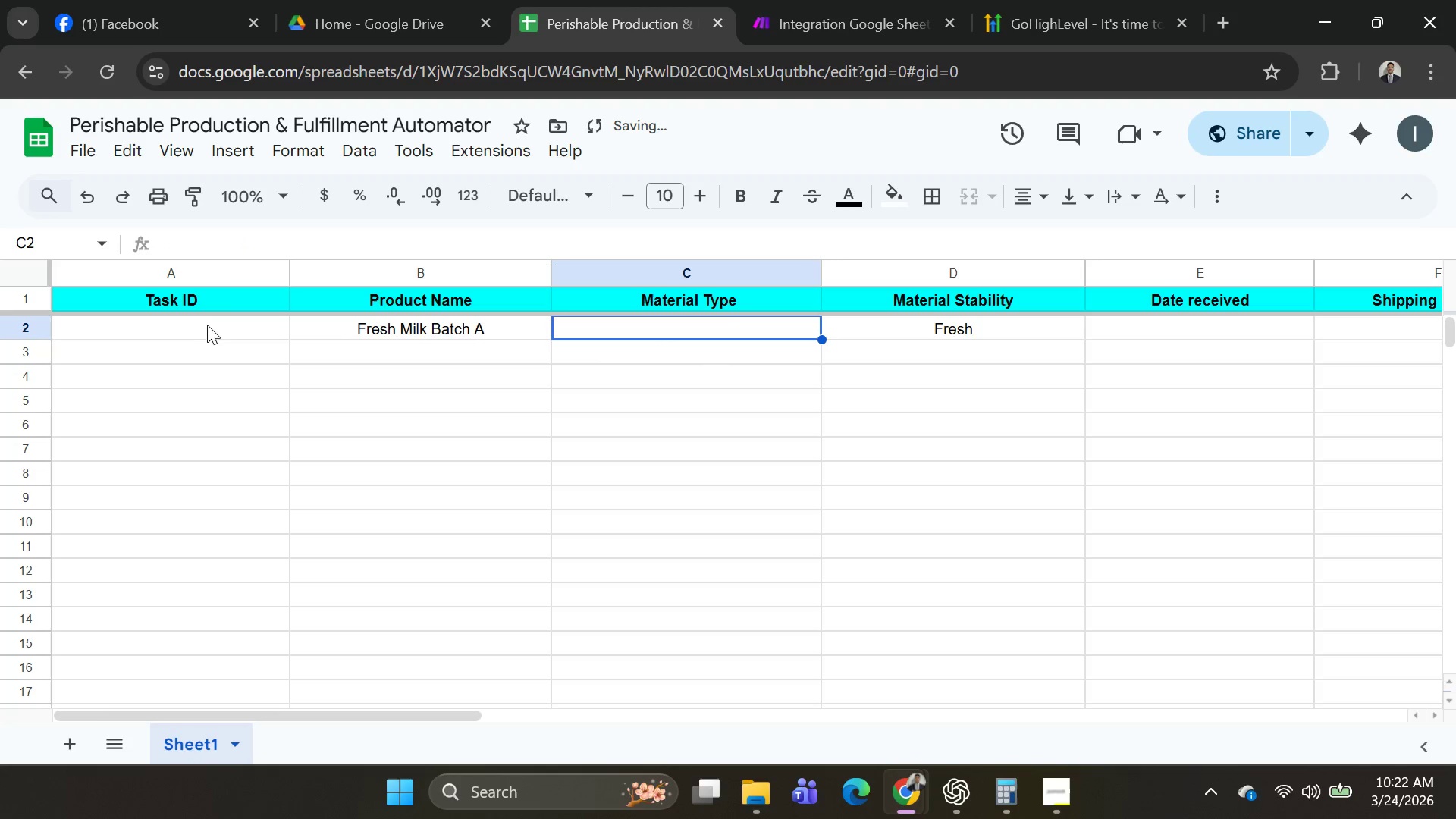 
left_click([180, 332])
 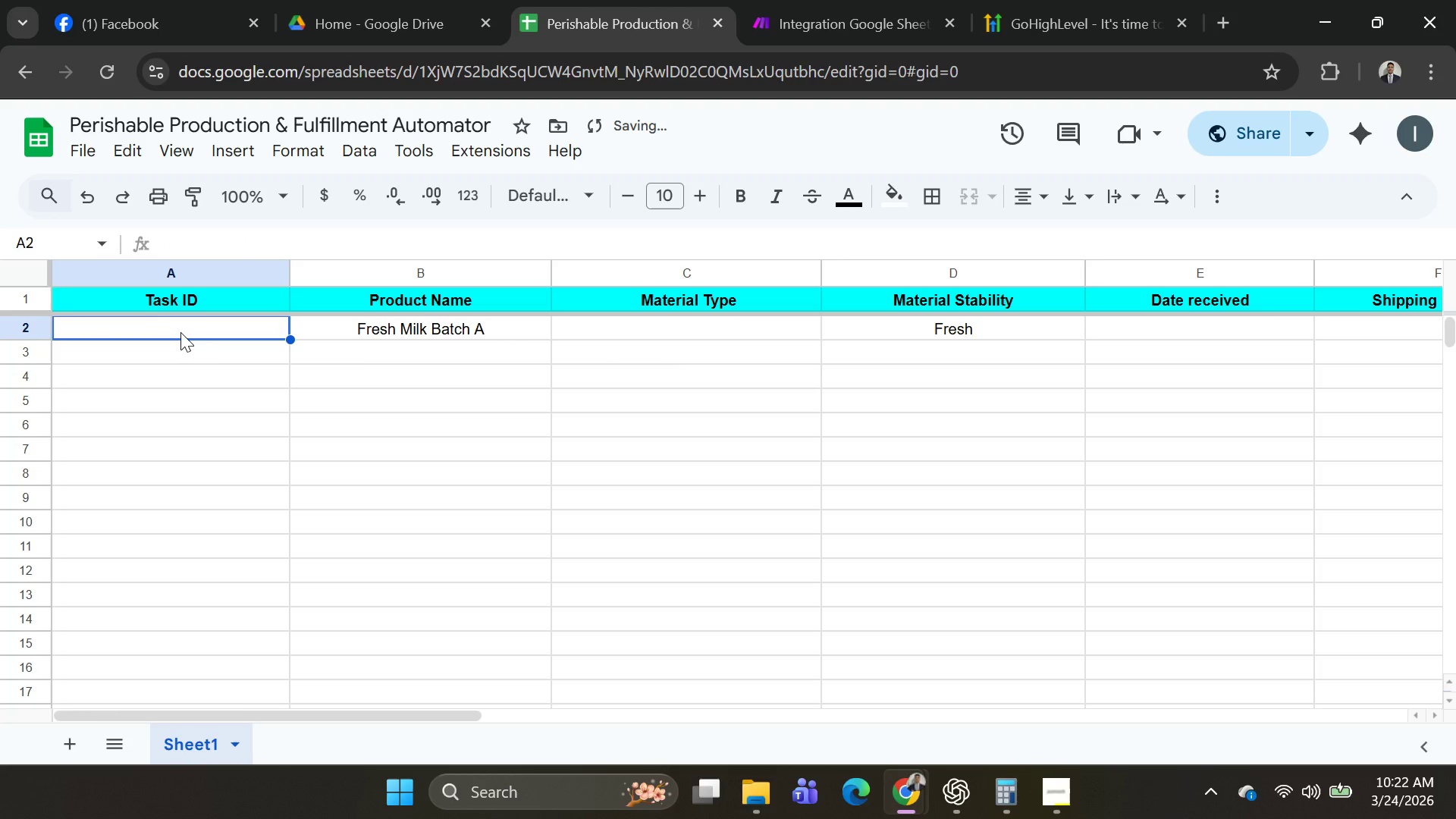 
key(Control+ControlLeft)
 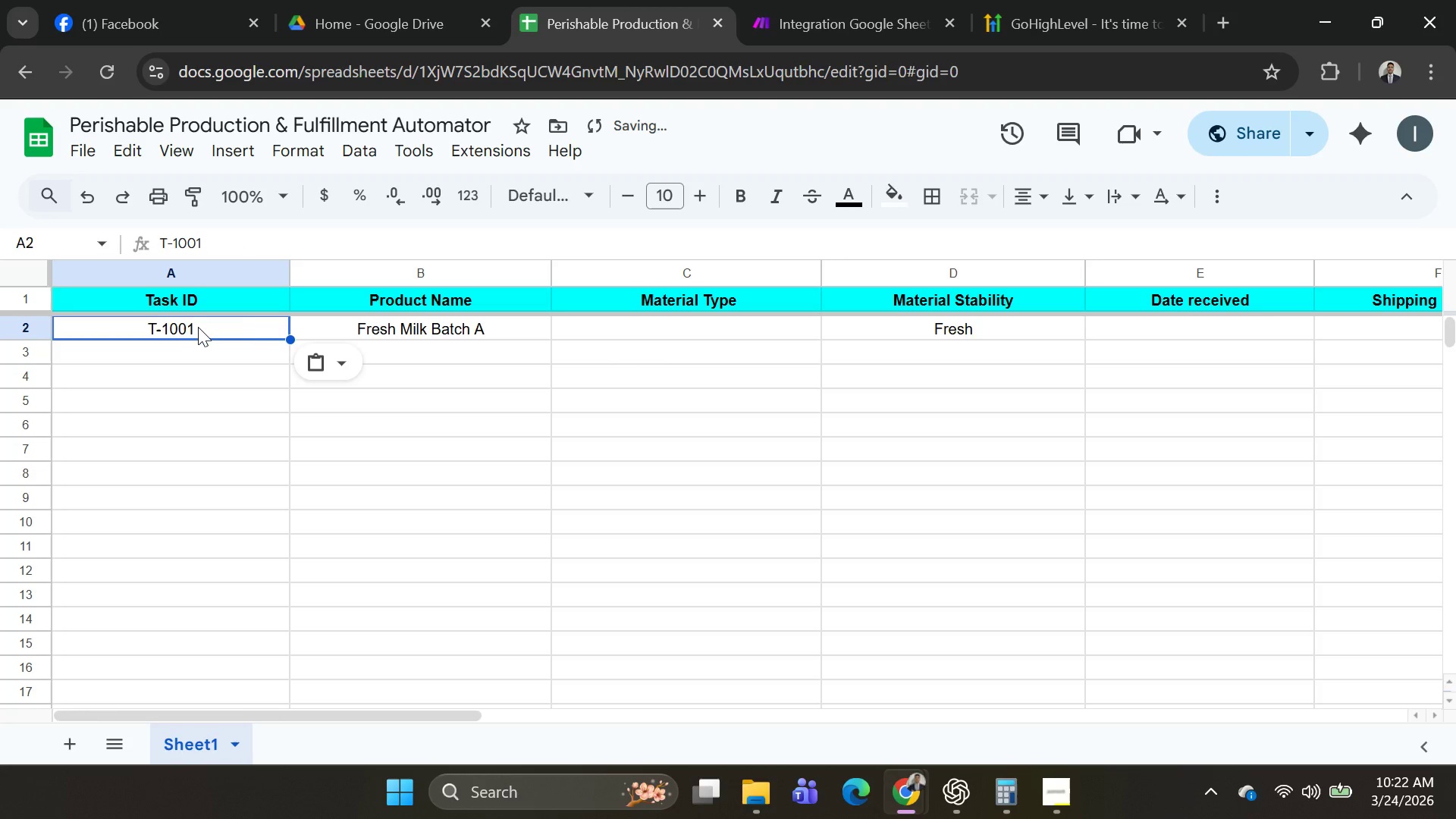 
key(Control+V)
 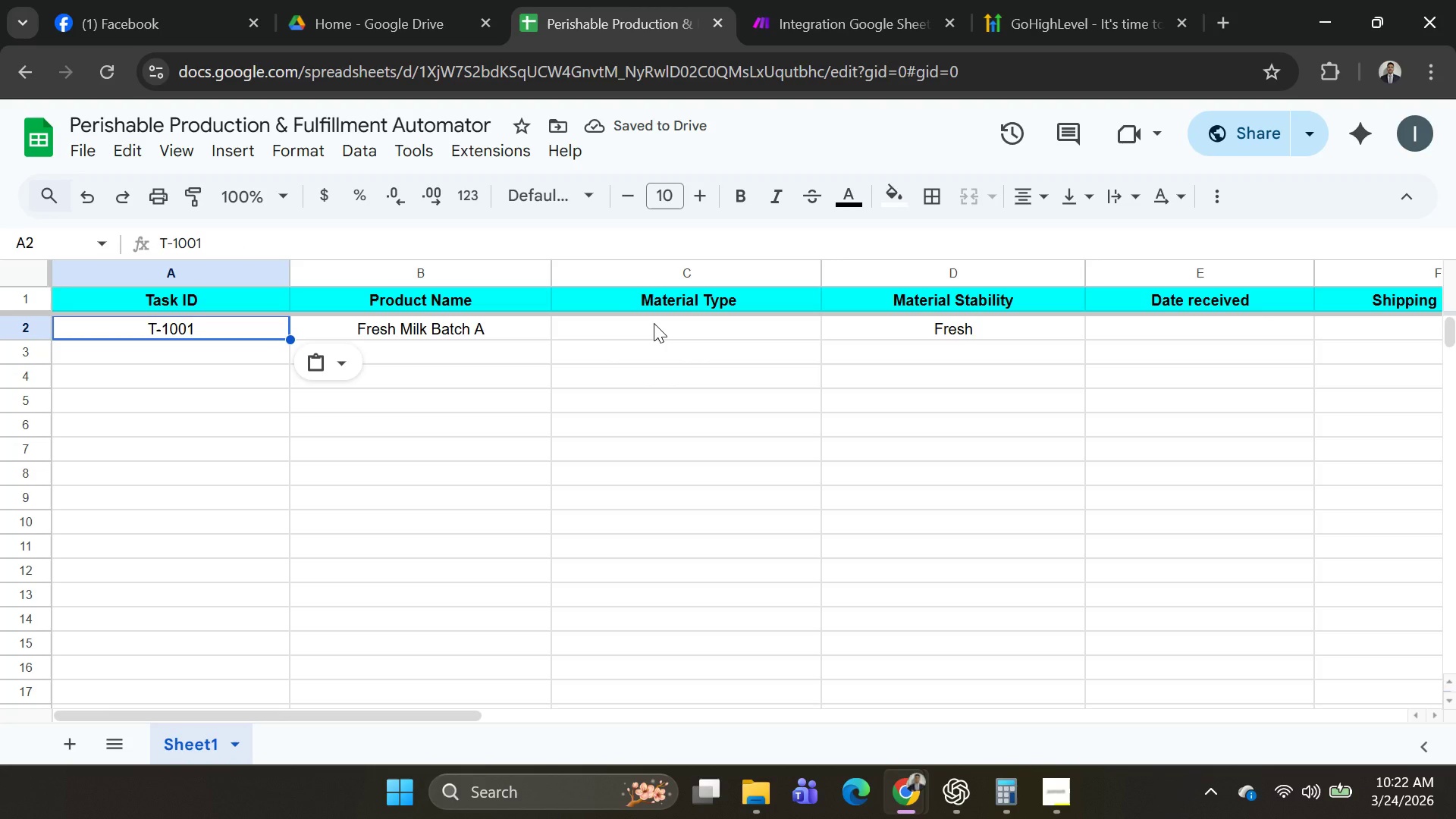 
left_click([654, 318])
 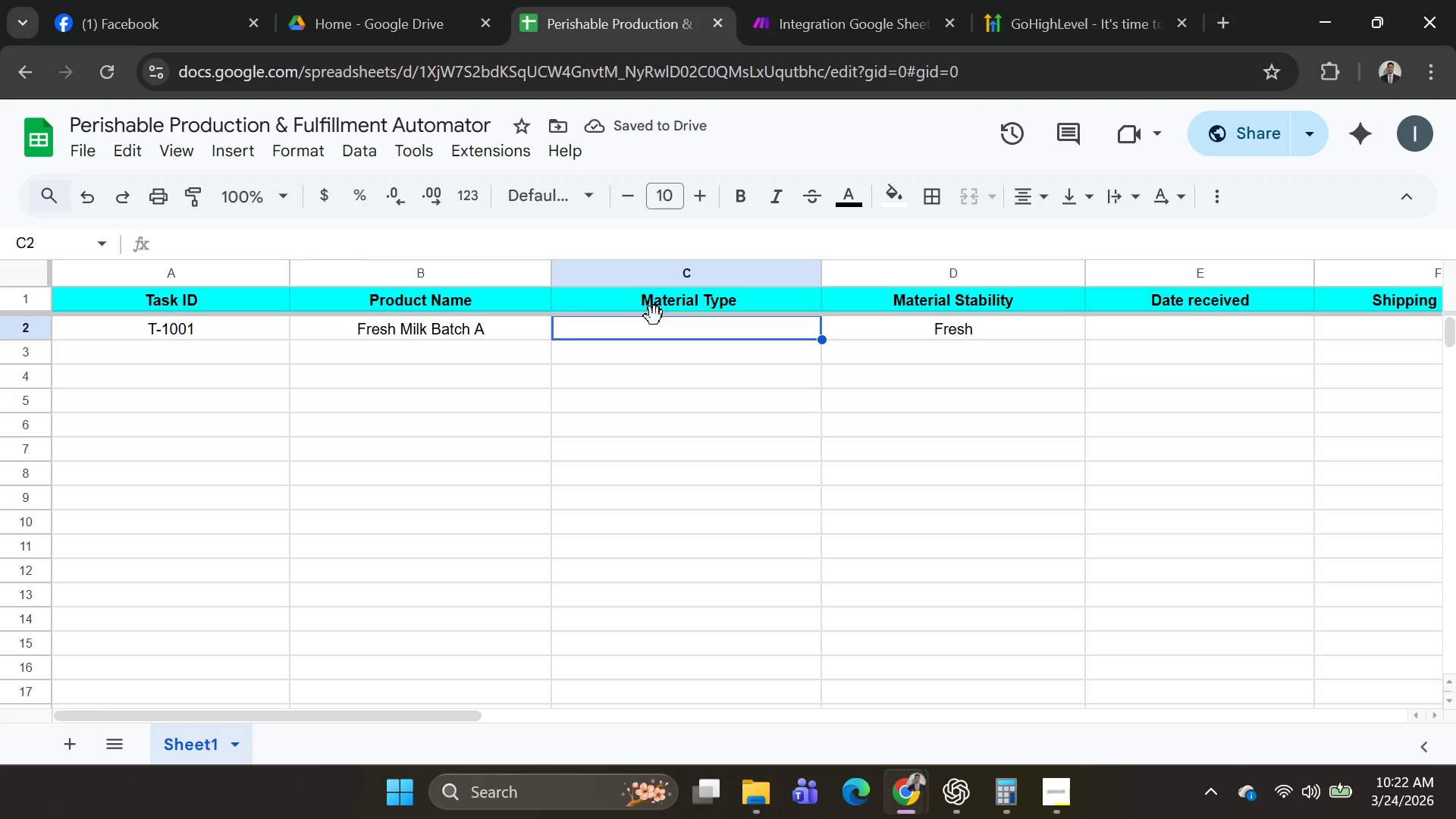 
type(Perishable)
 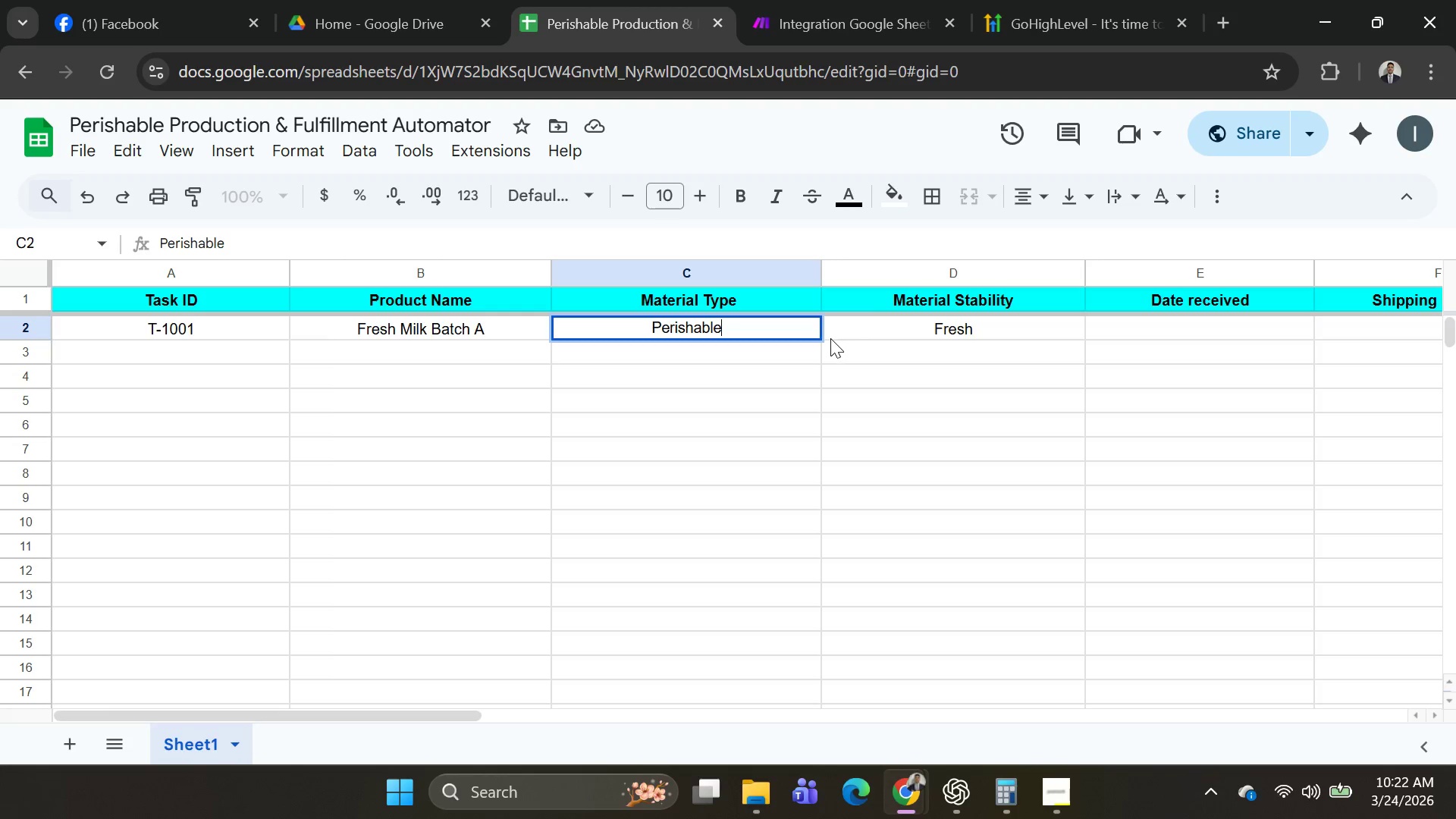 
key(Tab)
 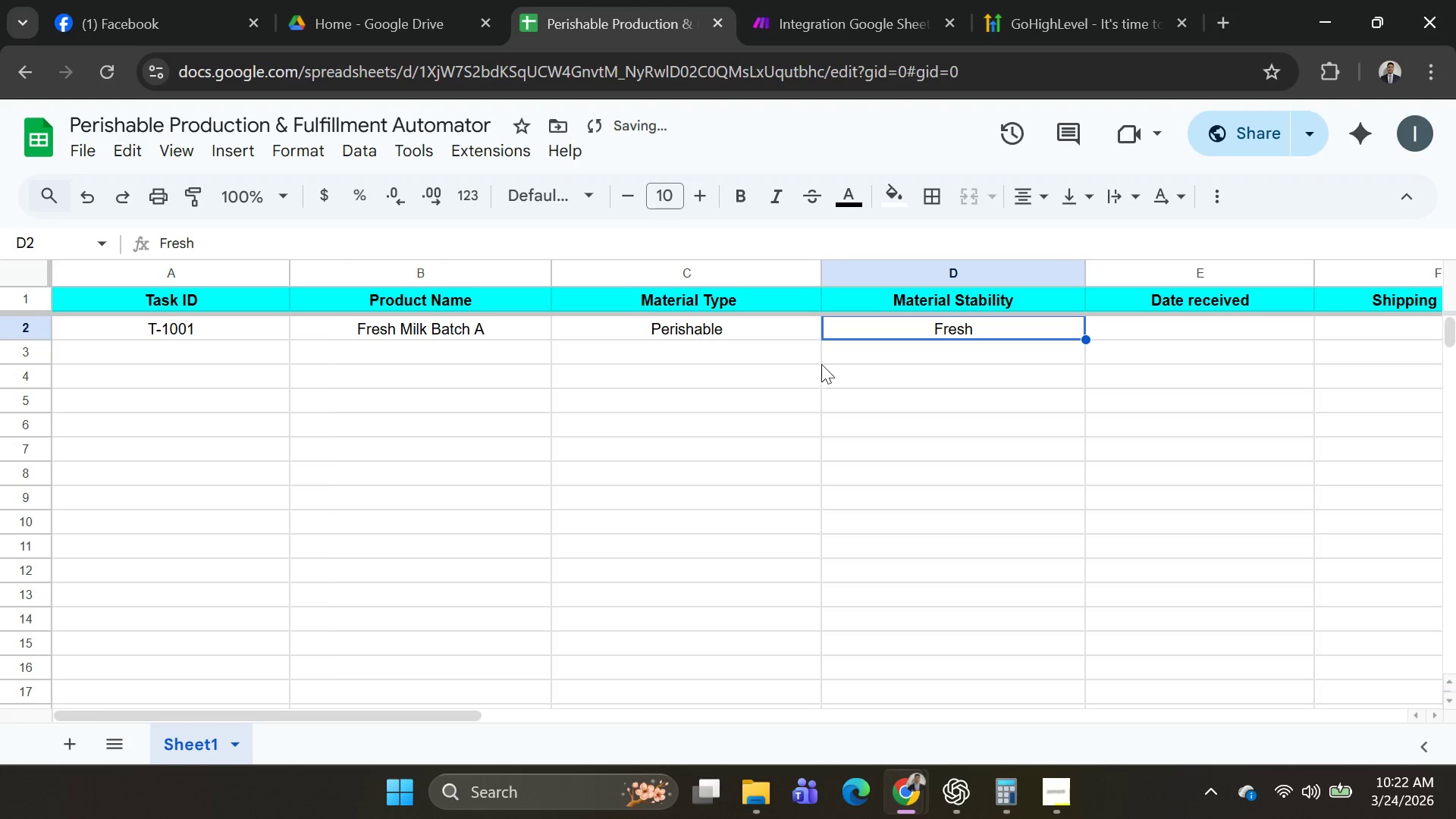 
key(Tab)
 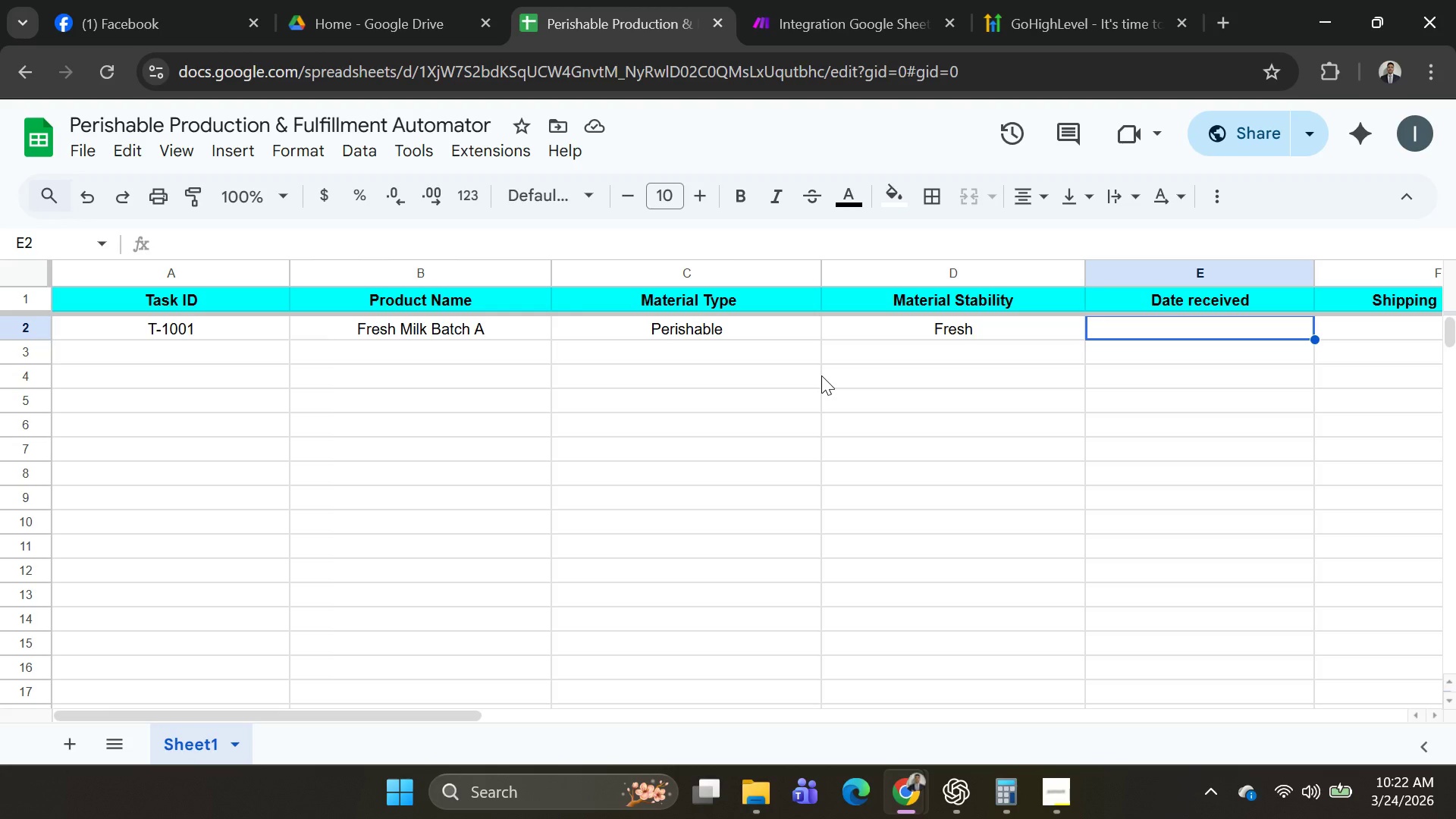 
wait(29.89)
 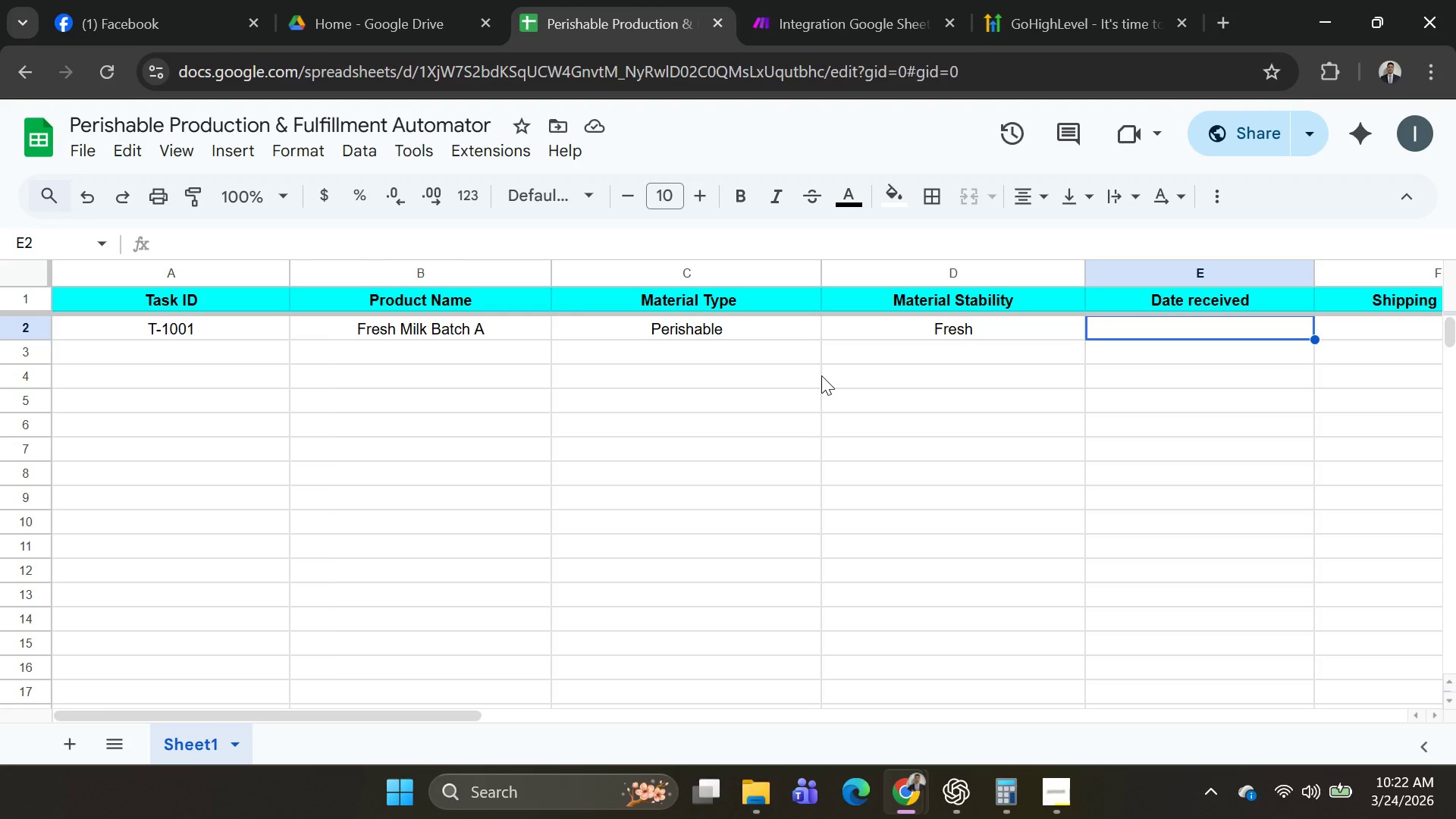 
left_click([135, 25])
 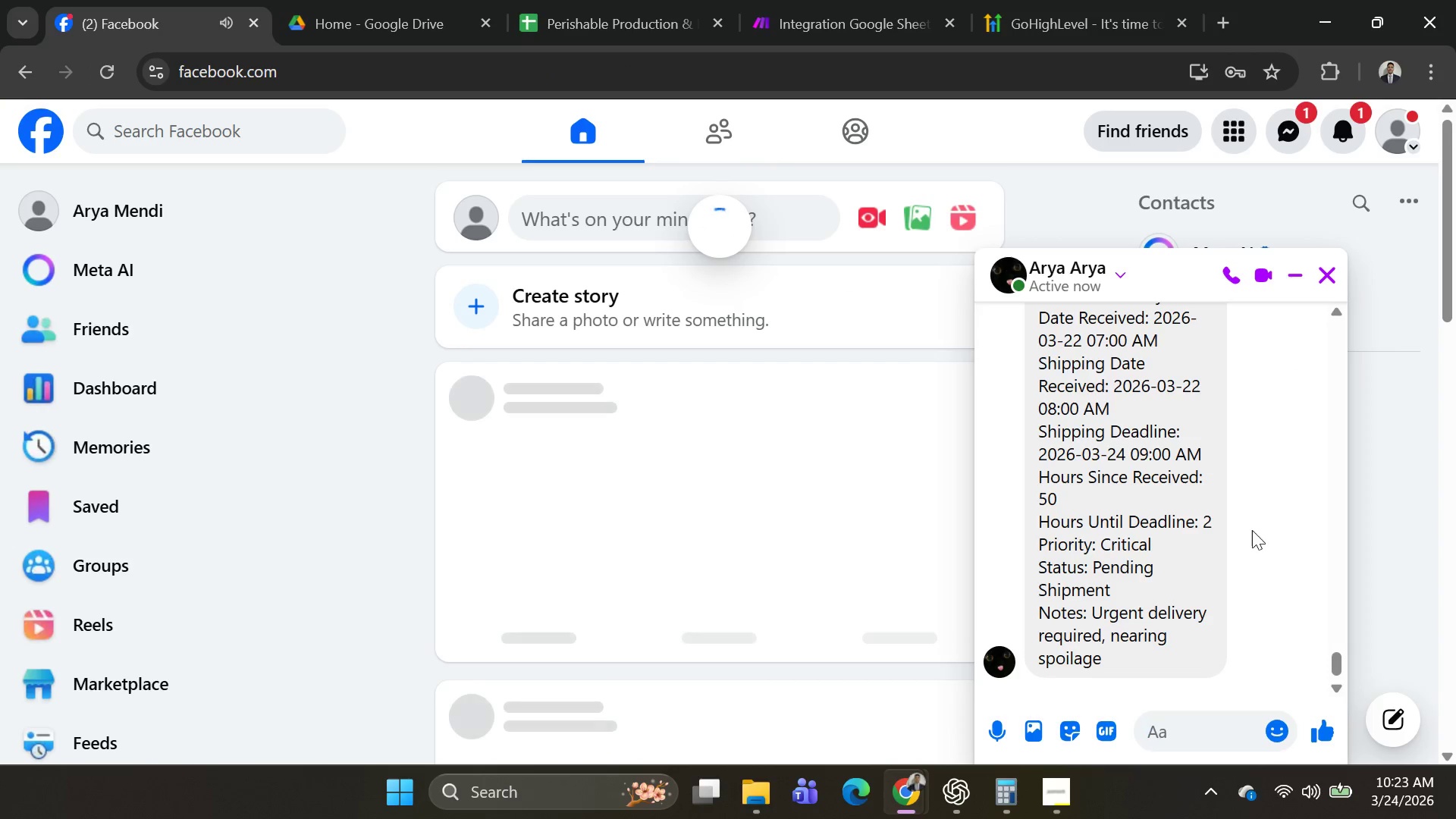 
scroll: coordinate [1175, 496], scroll_direction: up, amount: 3.0
 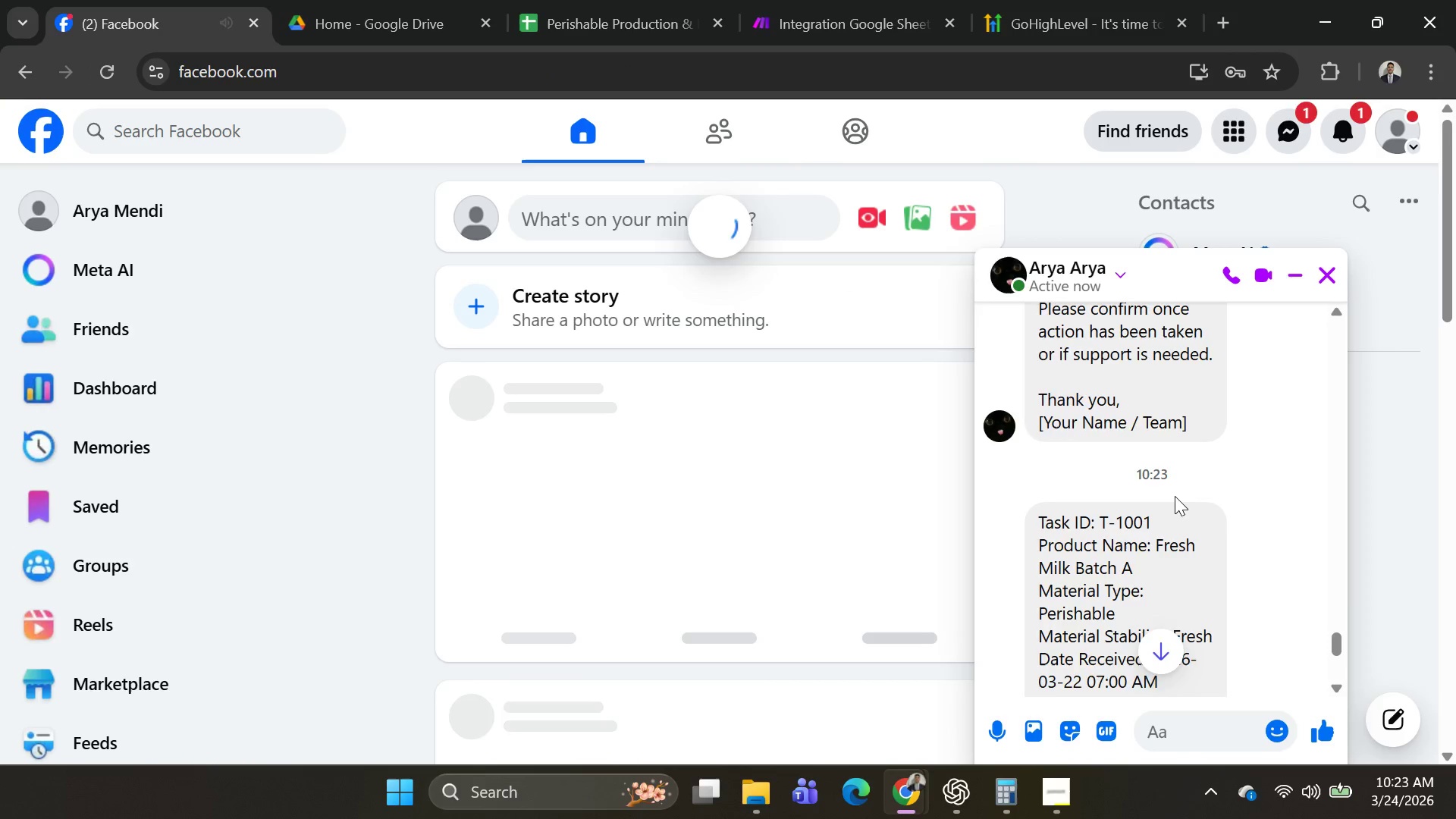 
scroll: coordinate [1175, 496], scroll_direction: down, amount: 2.0
 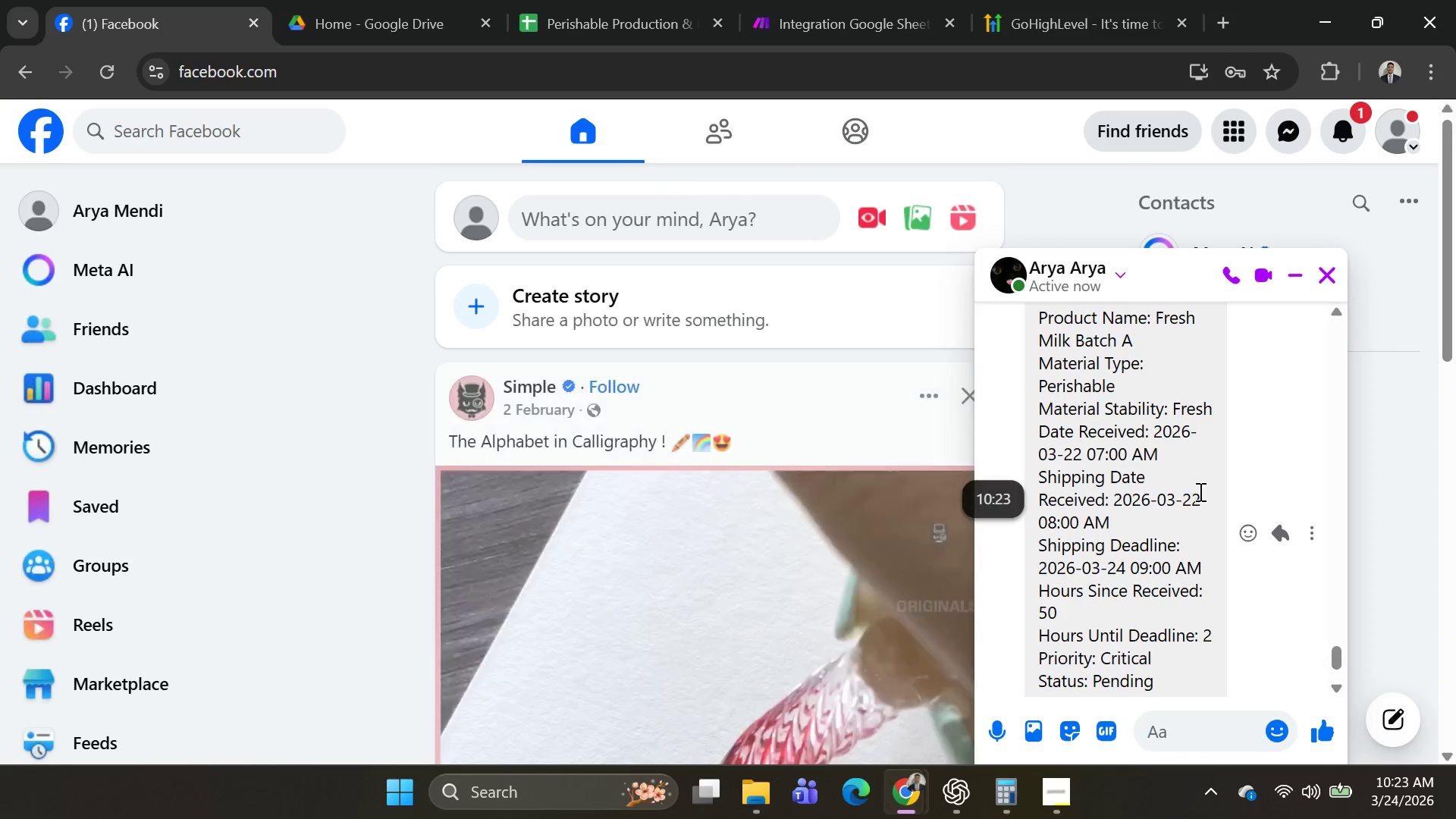 
scroll: coordinate [1199, 491], scroll_direction: up, amount: 1.0
 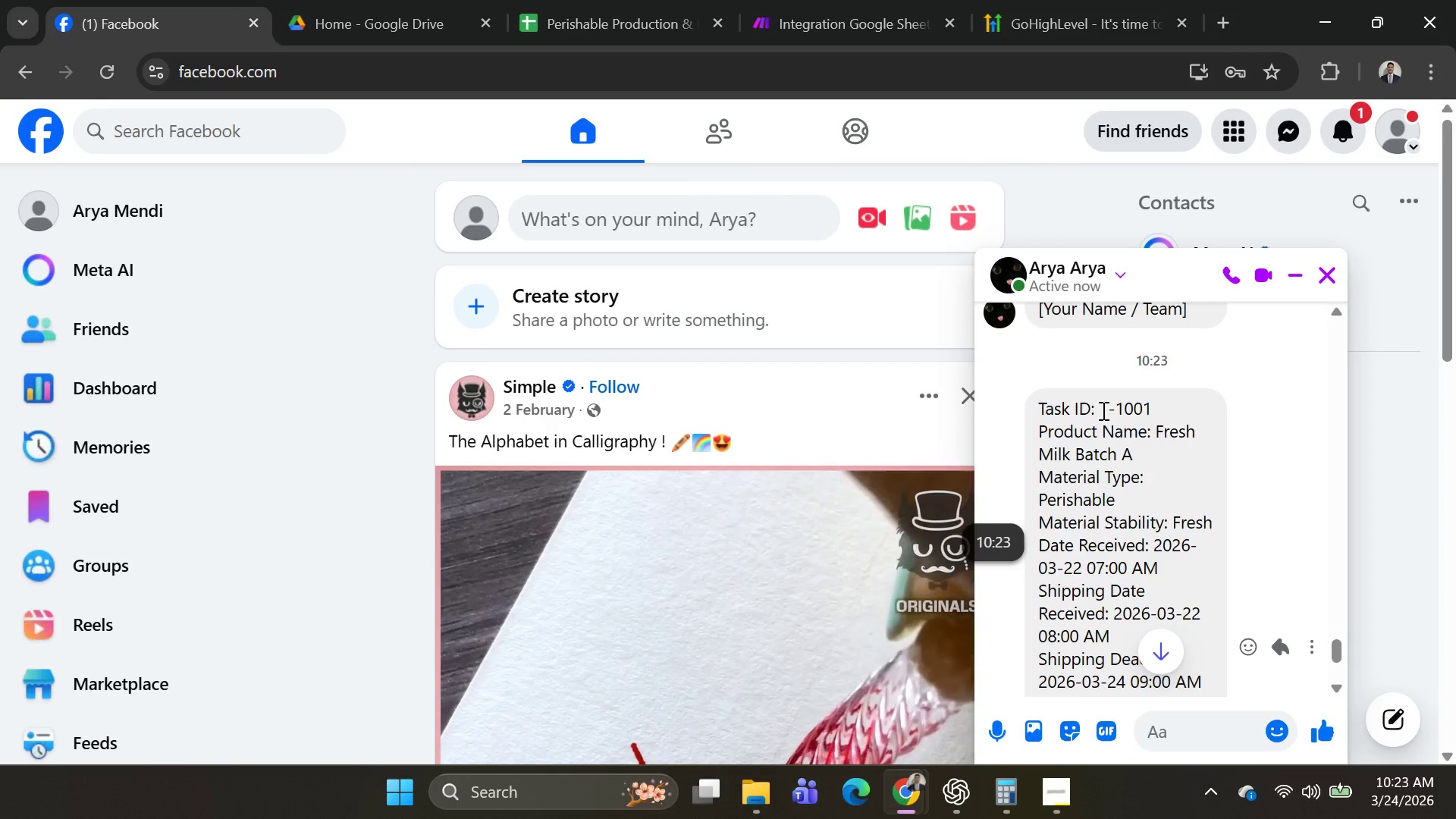 
key(Alt+AltLeft)
 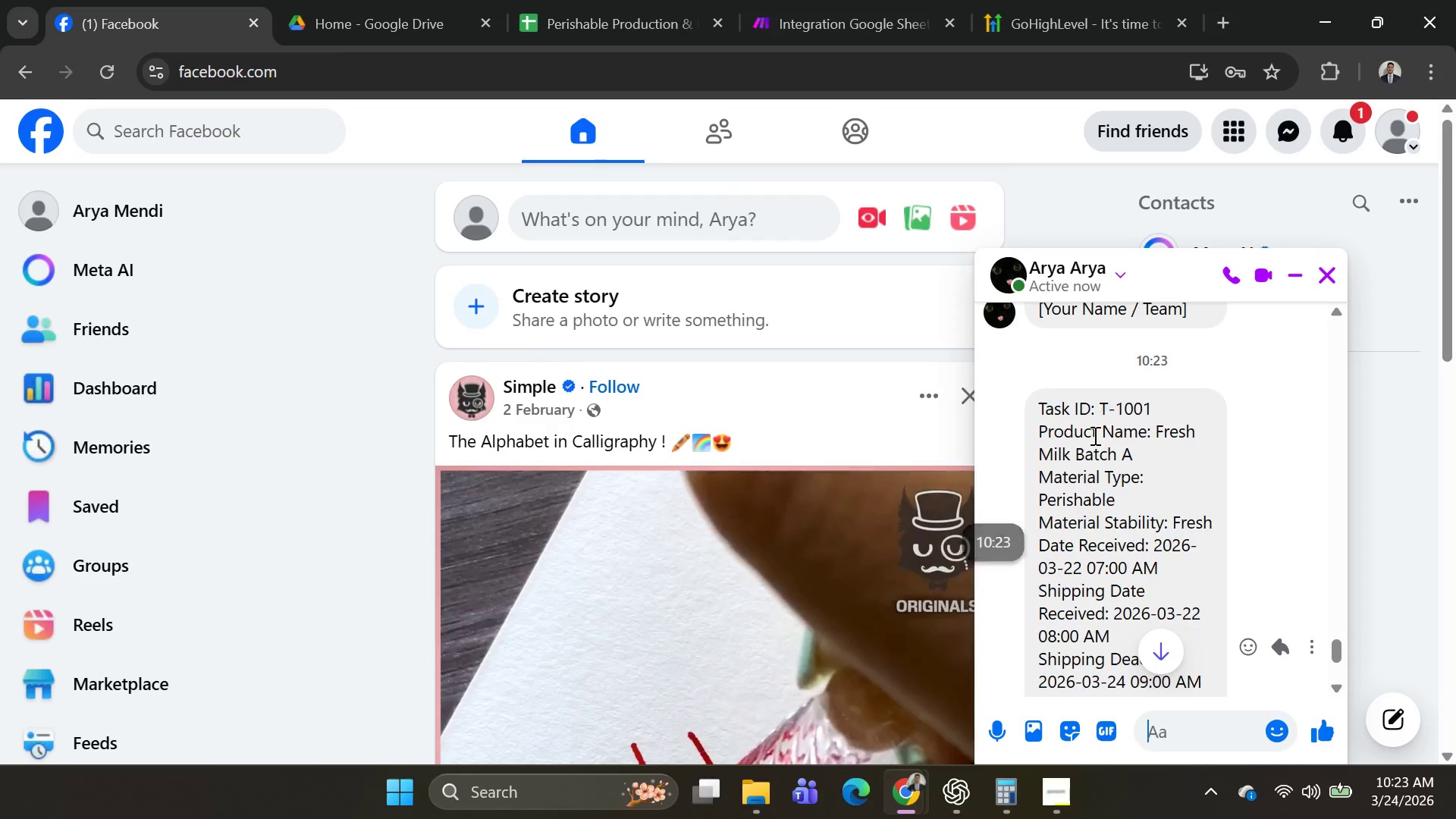 
key(Alt+Tab)